 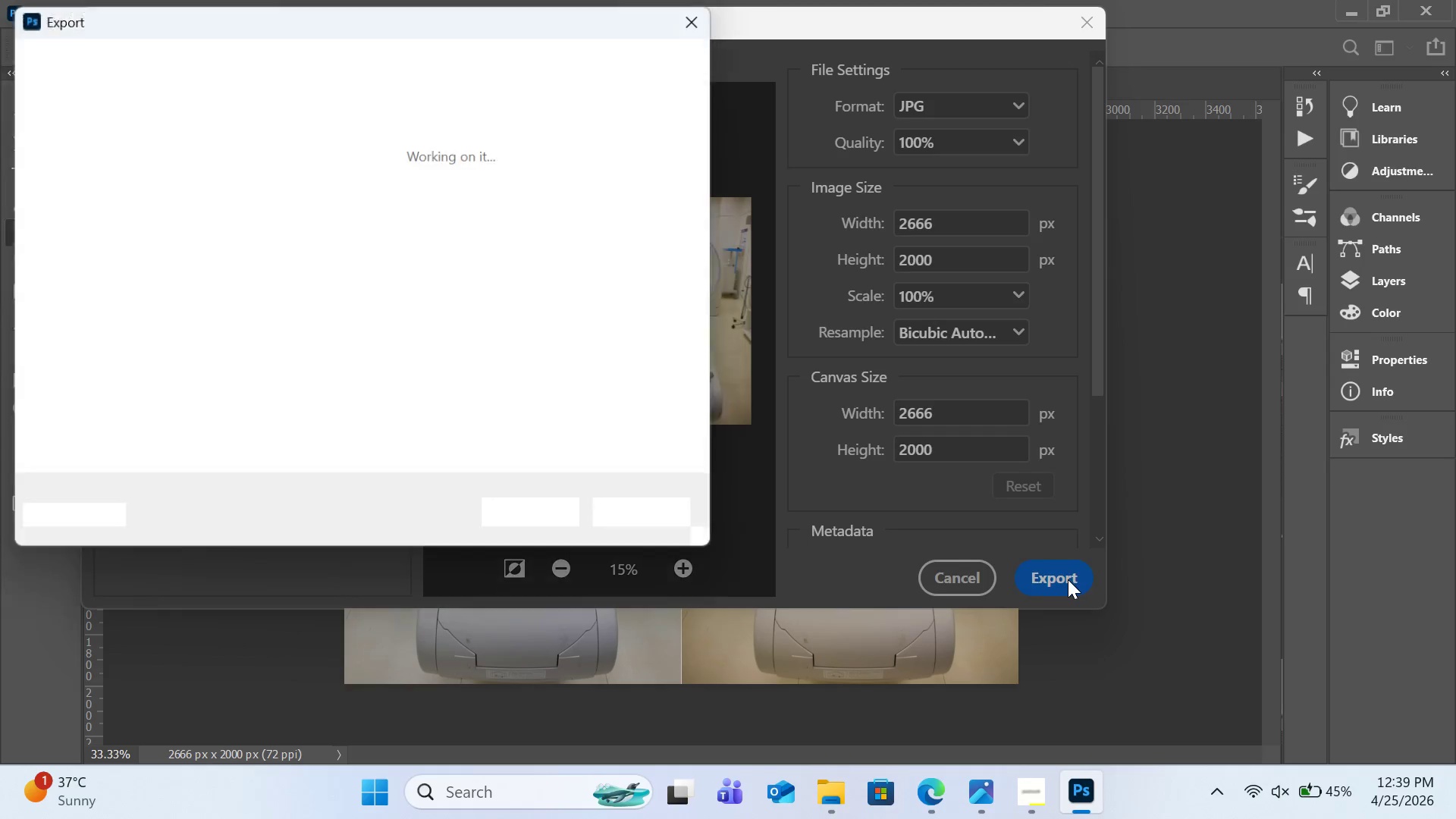 
scroll: coordinate [127, 325], scroll_direction: down, amount: 4.0
 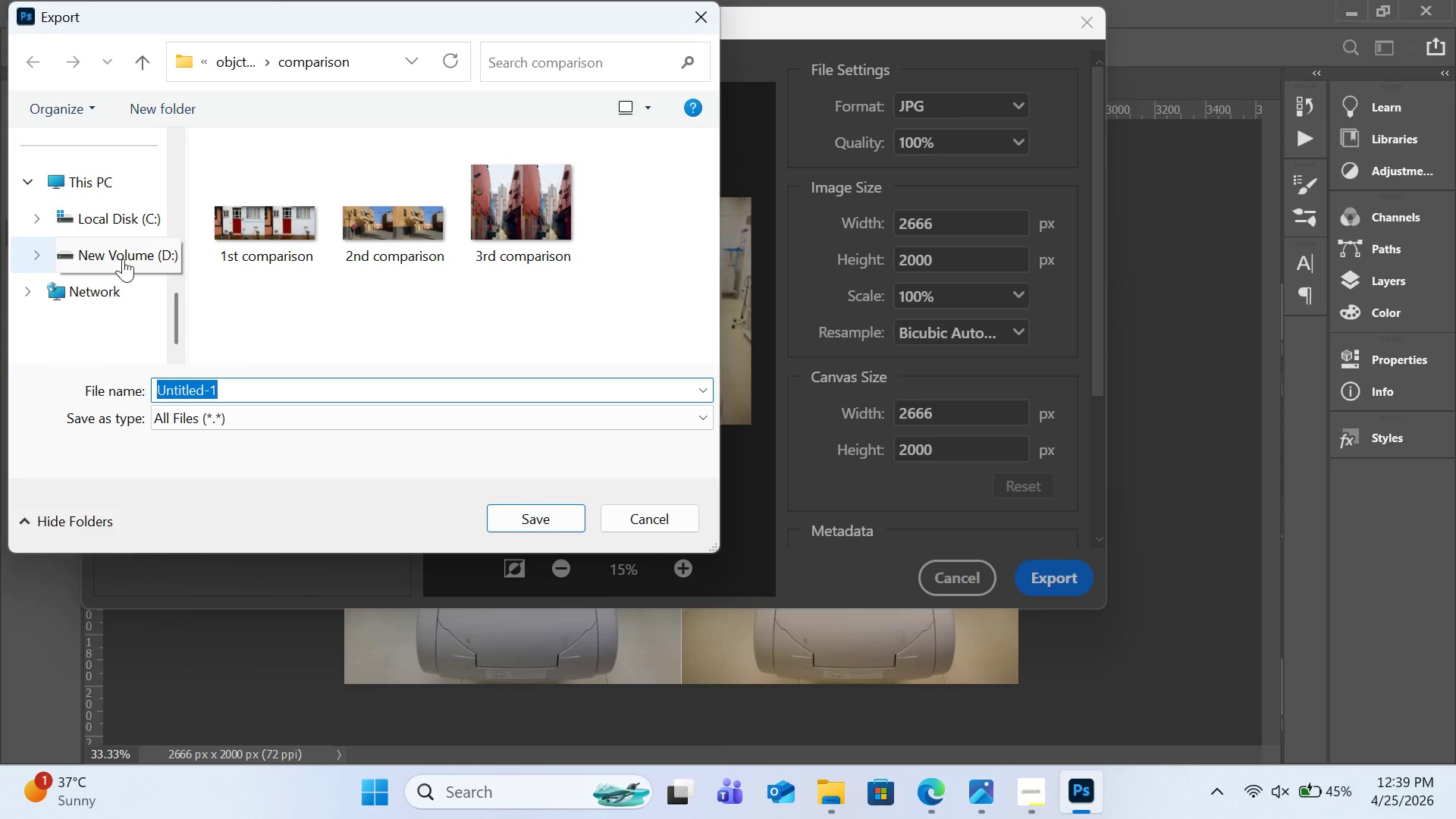 
left_click([123, 259])
 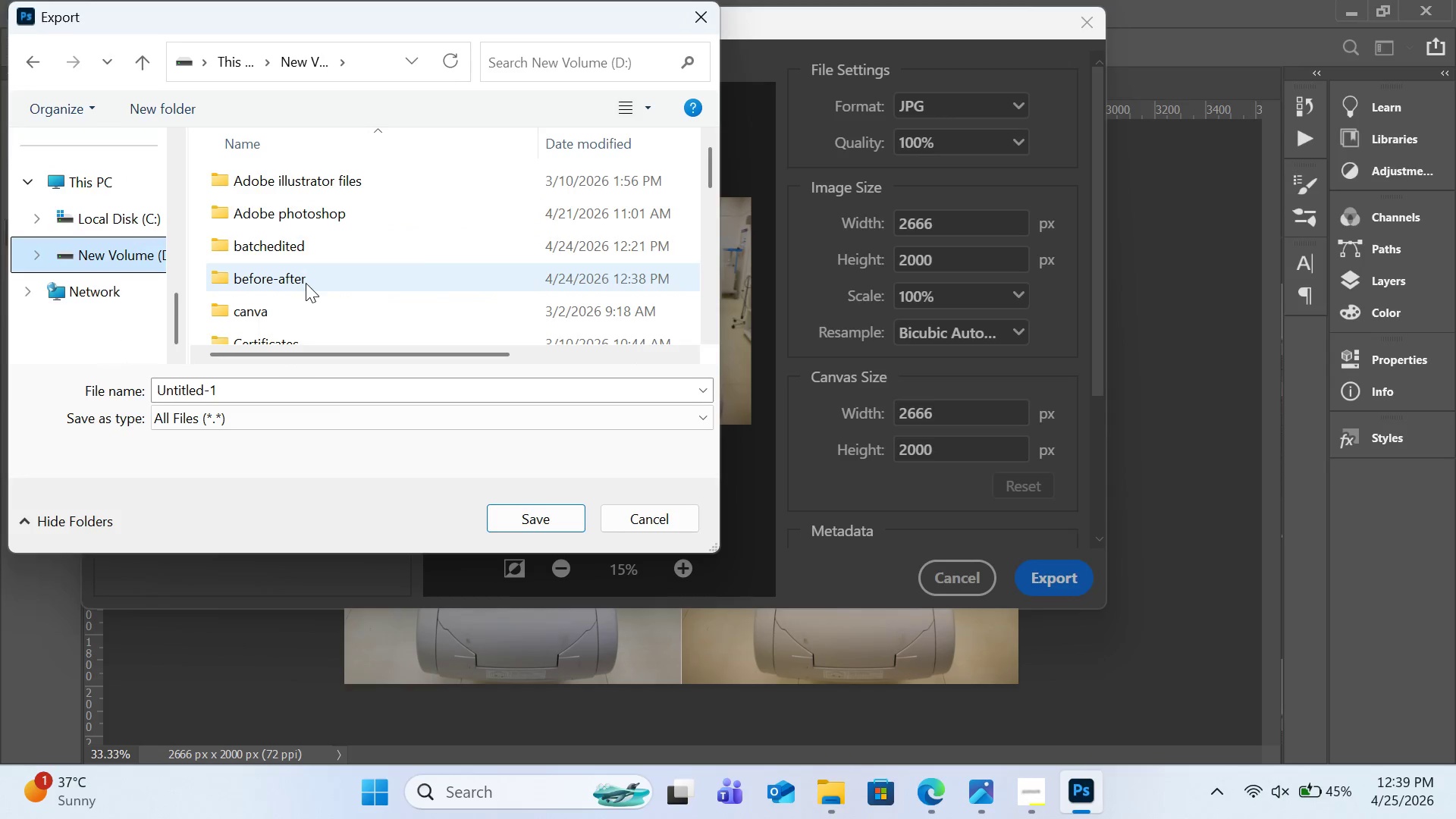 
scroll: coordinate [306, 283], scroll_direction: down, amount: 1.0
 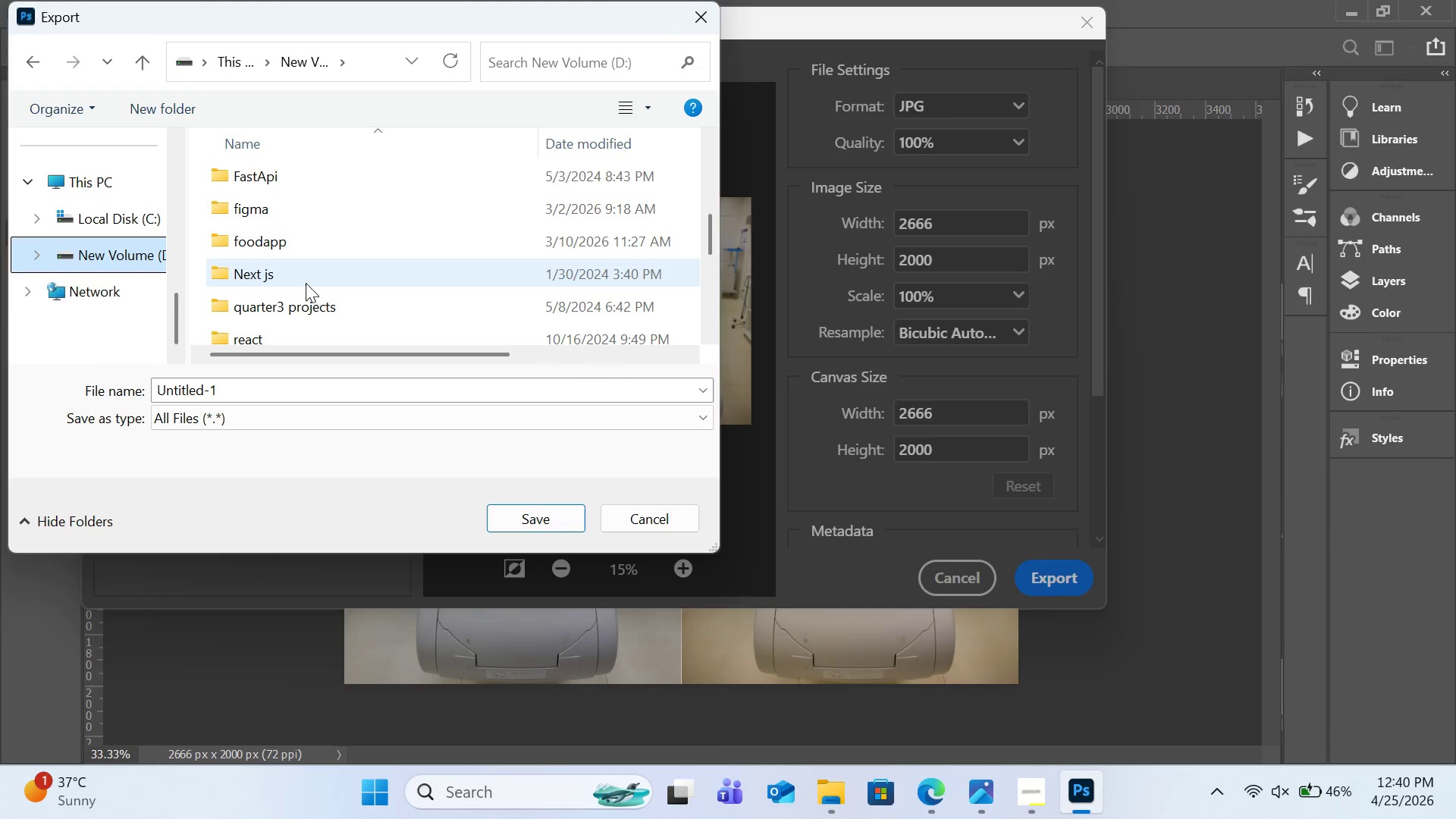 
left_click([271, 391])
 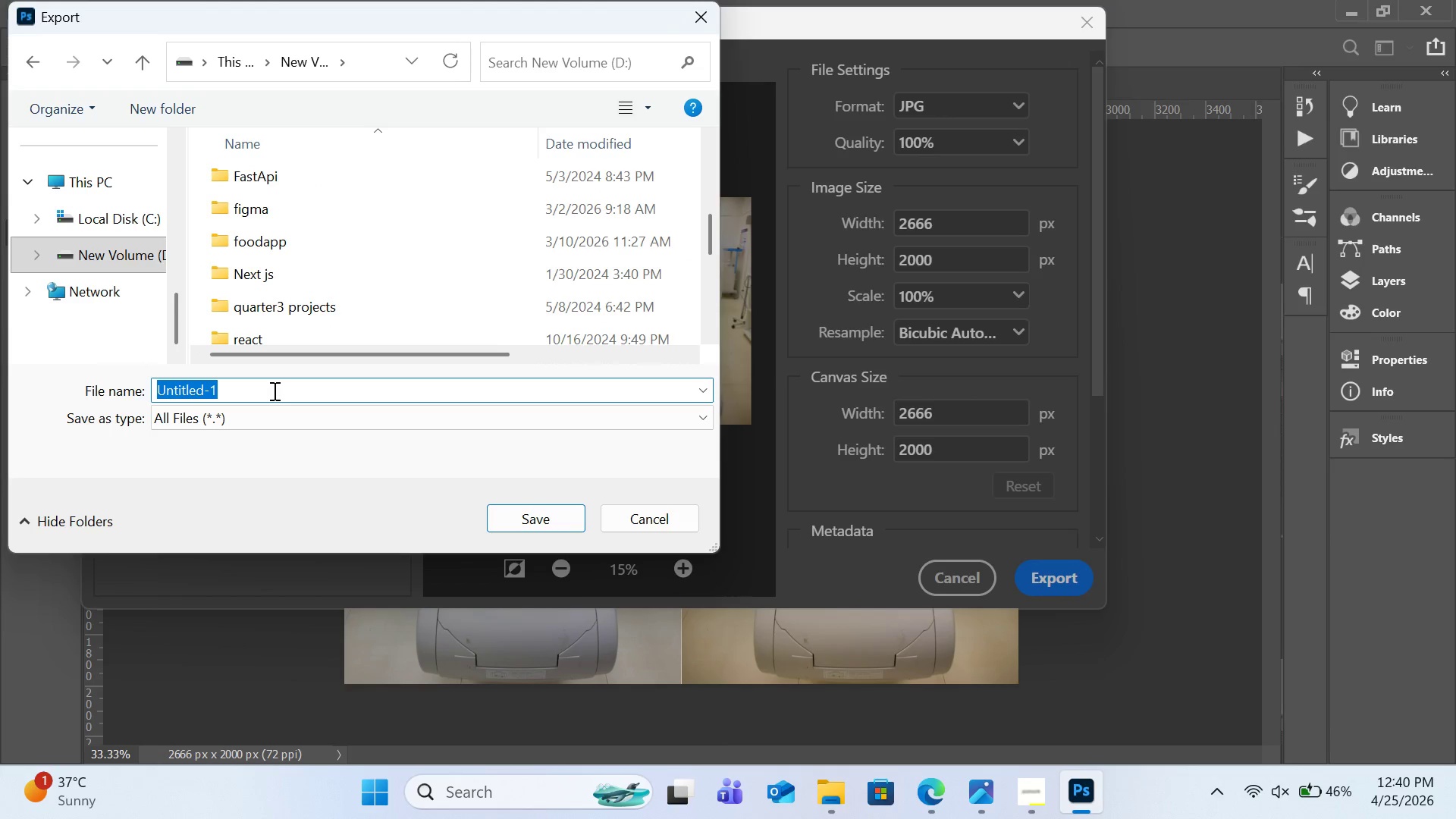 
type(cli)
 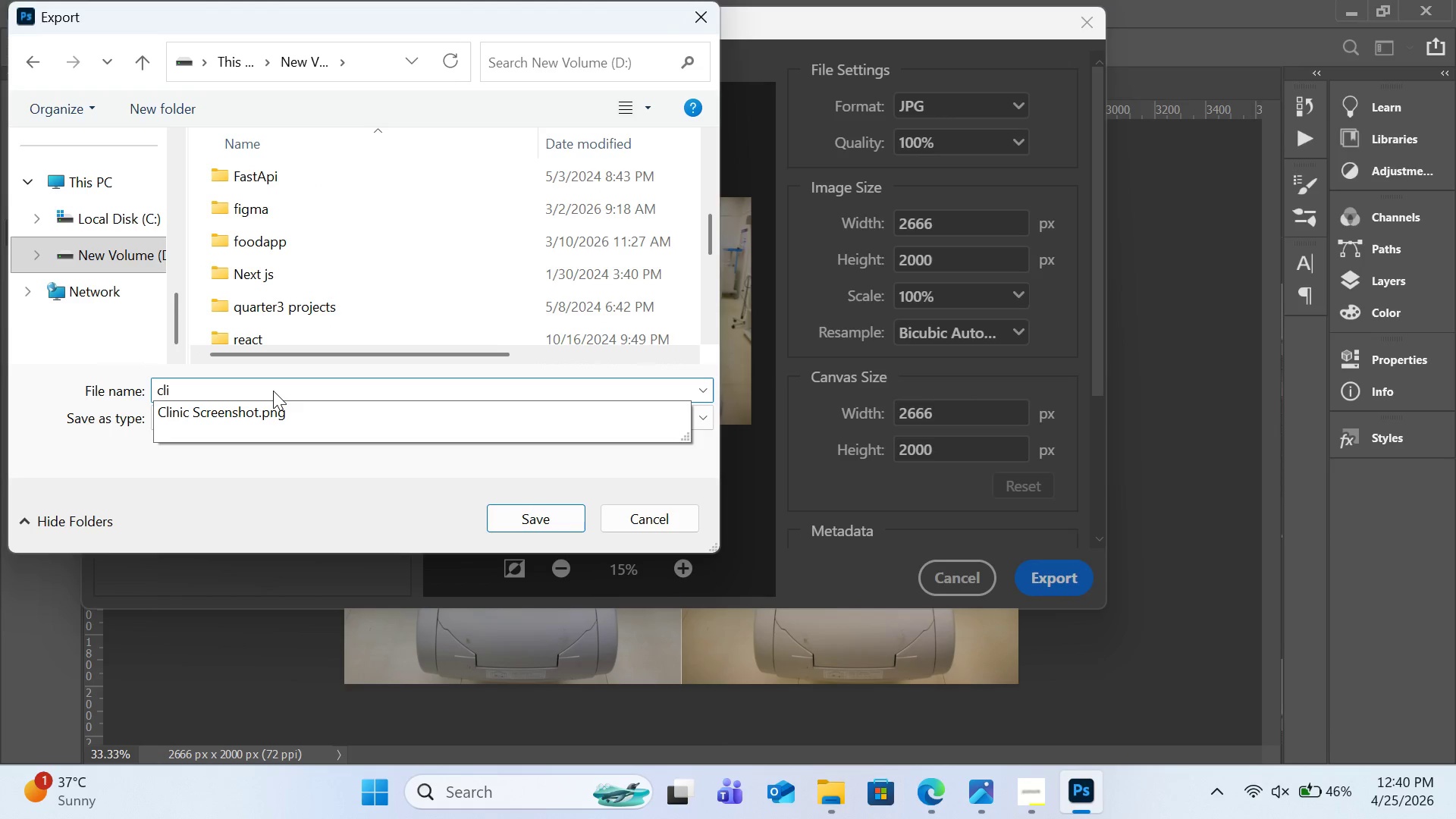 
type(nic comparsi)
key(Backspace)
key(Backspace)
type(ison)
 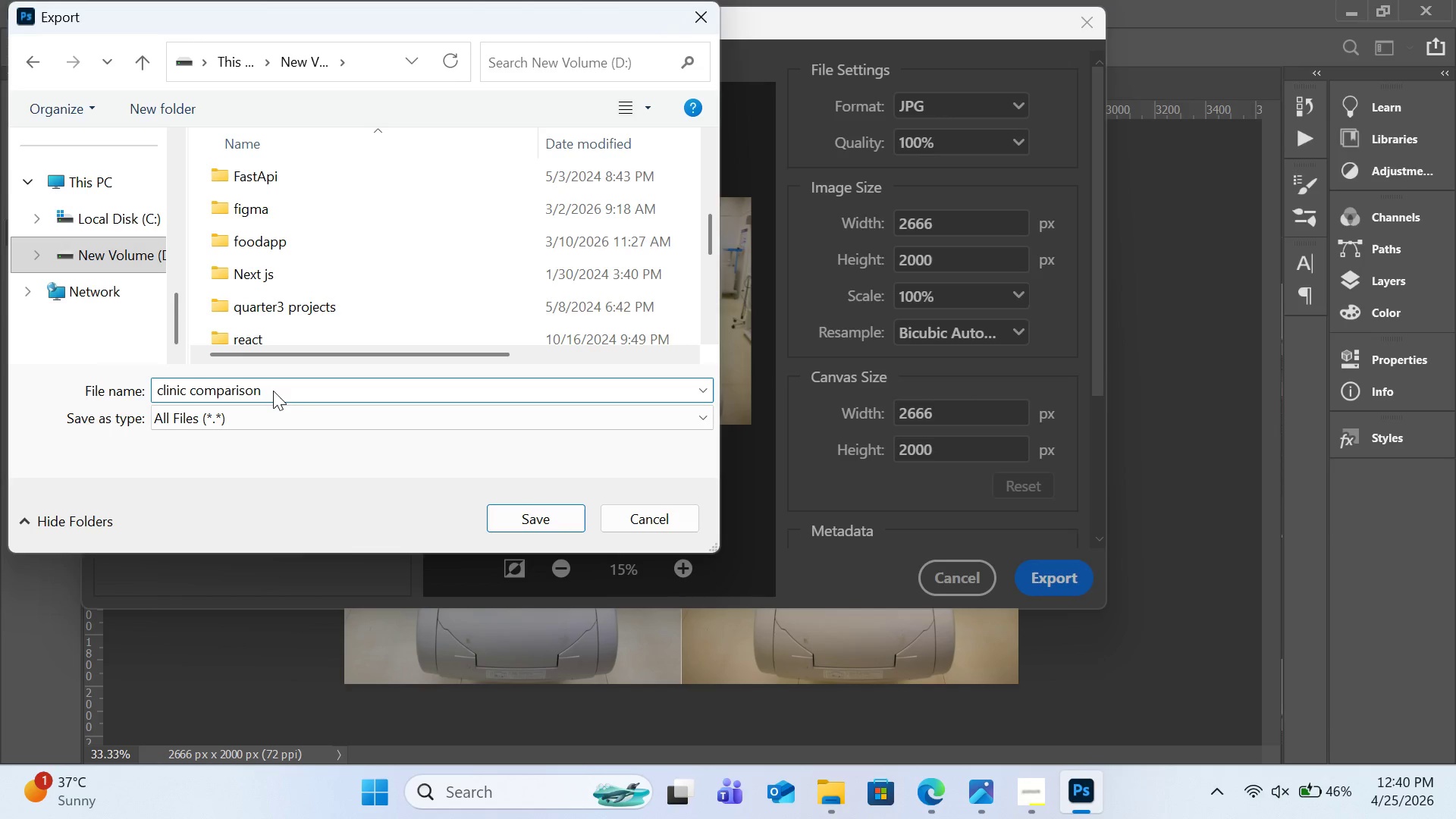 
key(Enter)
 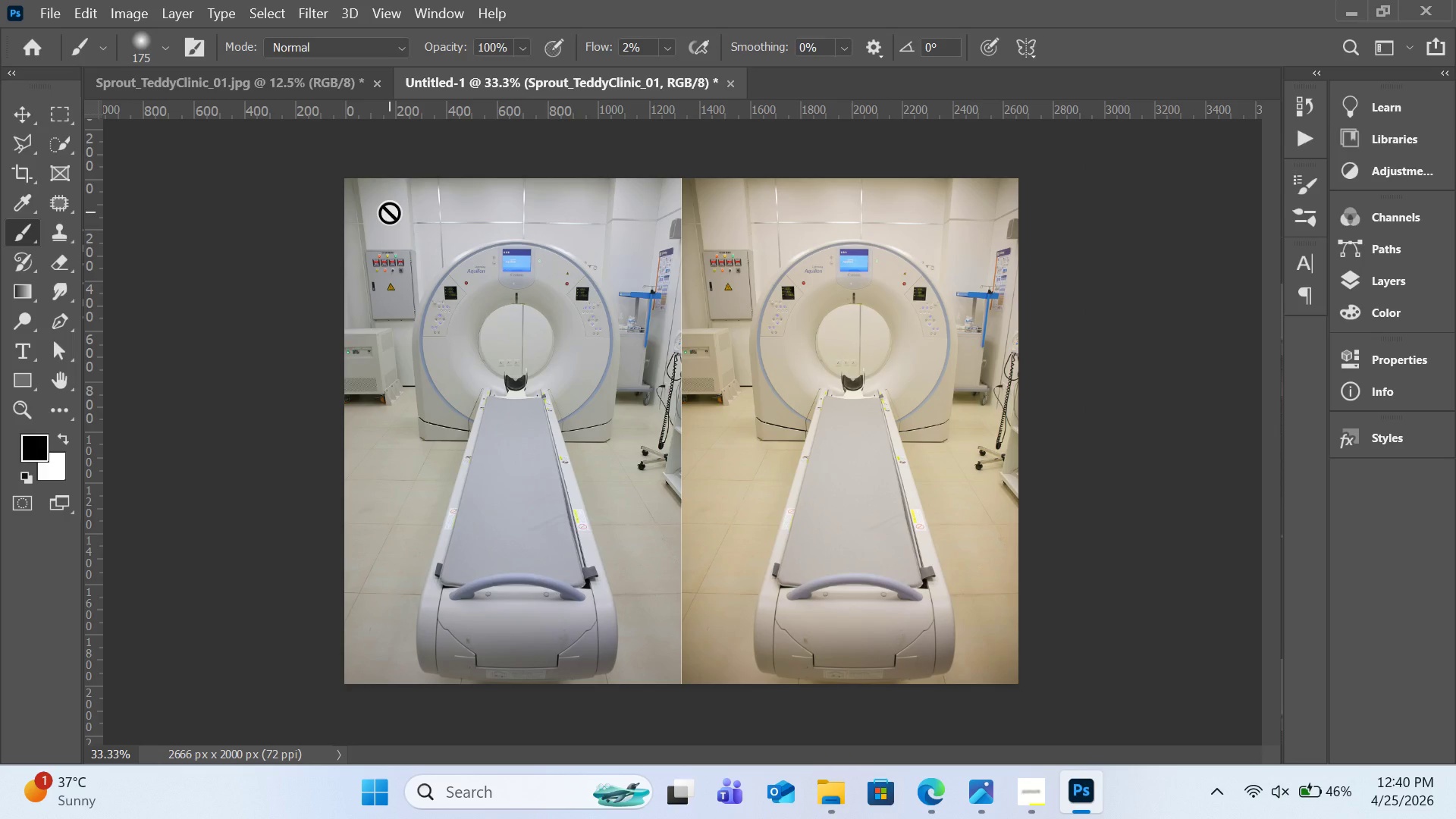 
wait(9.95)
 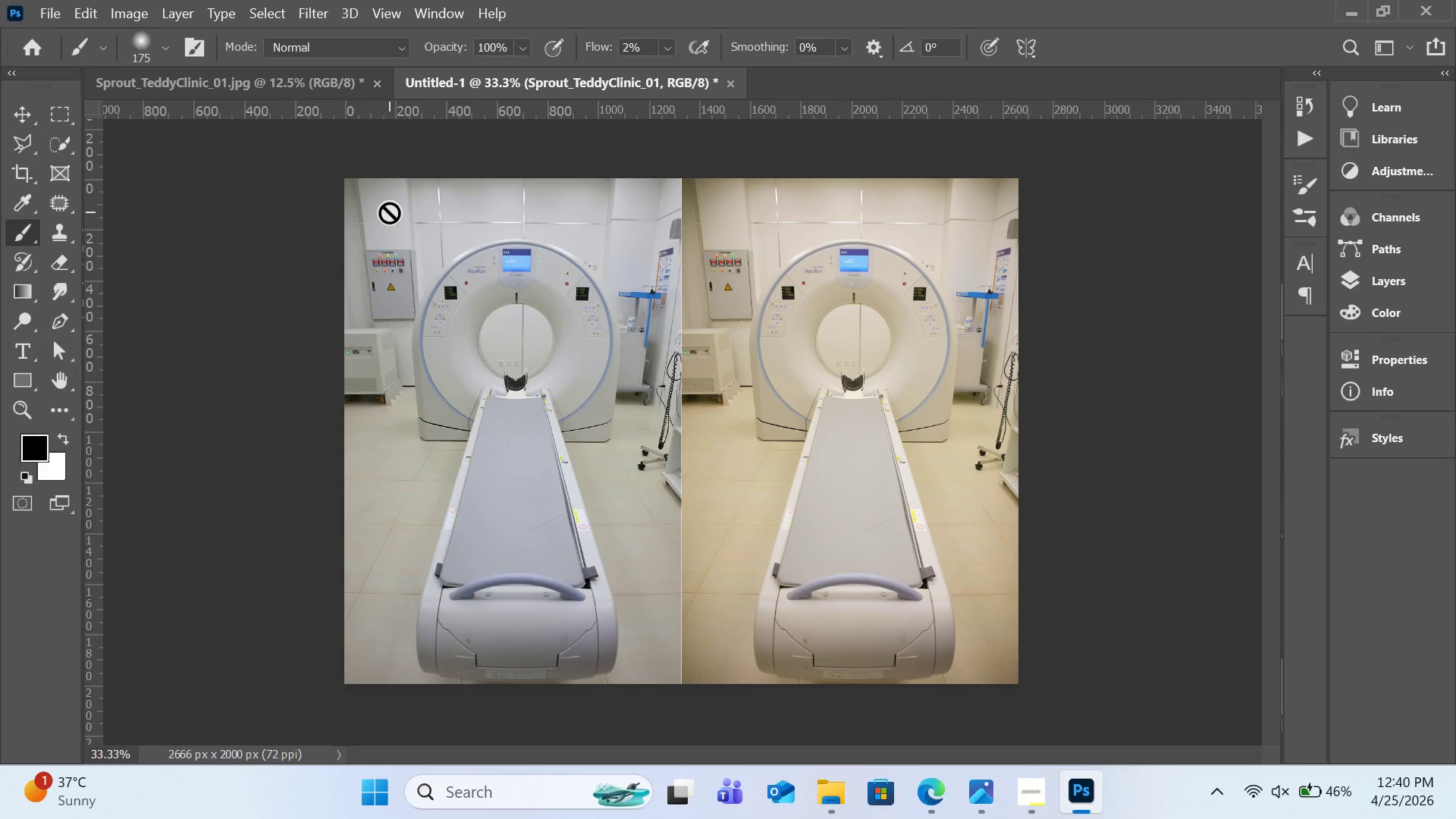 
left_click([730, 85])
 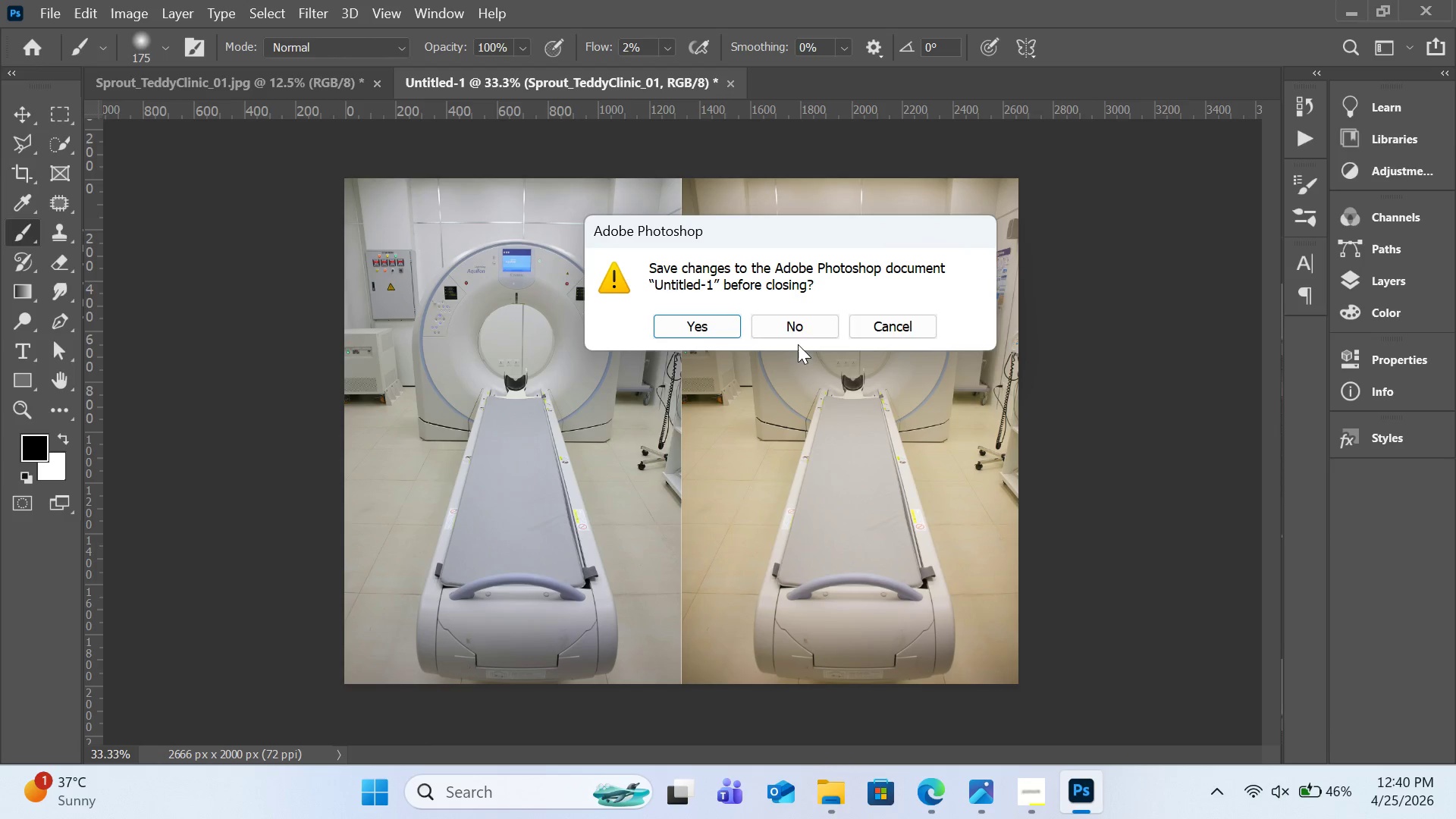 
double_click([797, 321])
 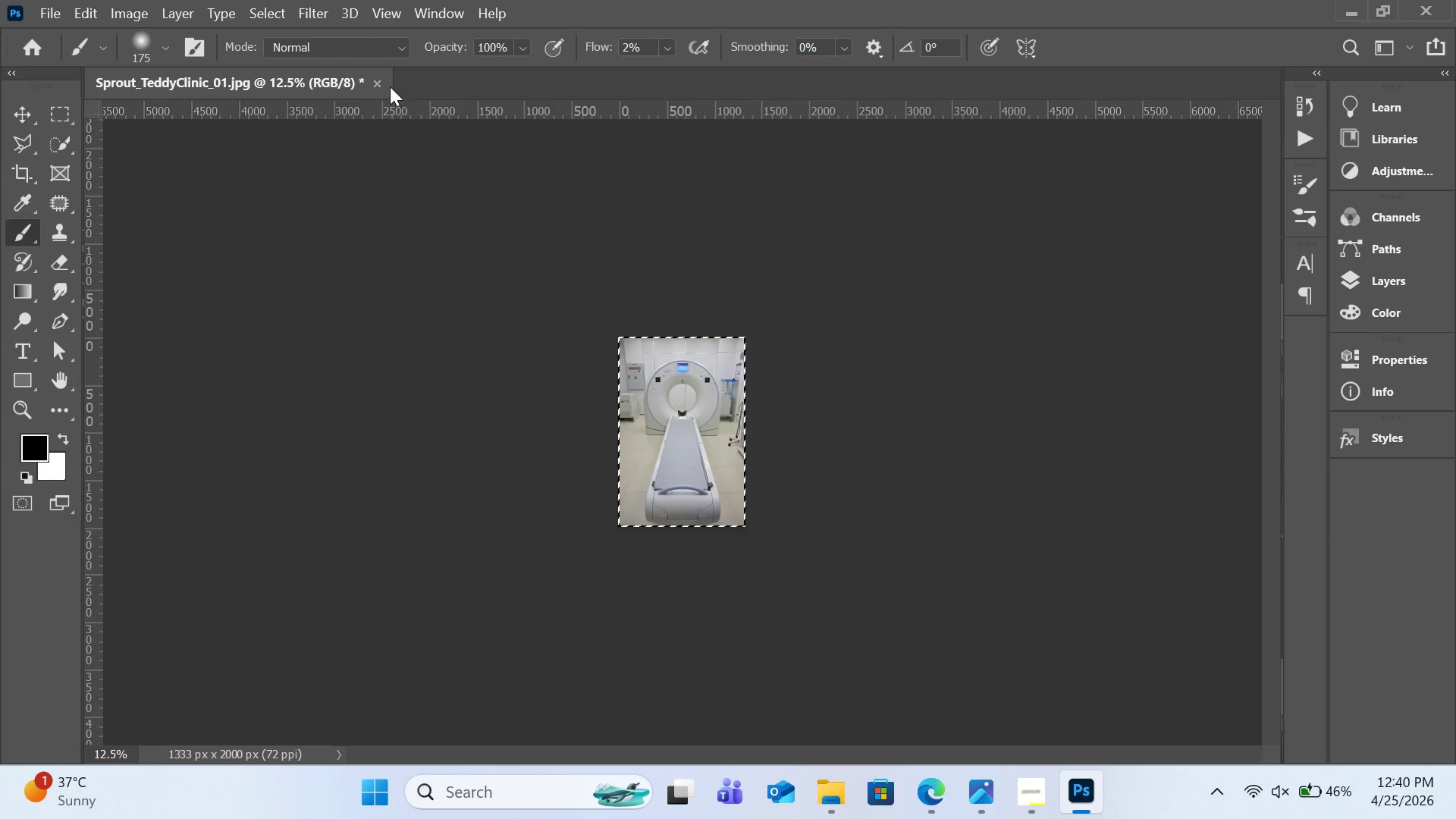 
left_click([384, 82])
 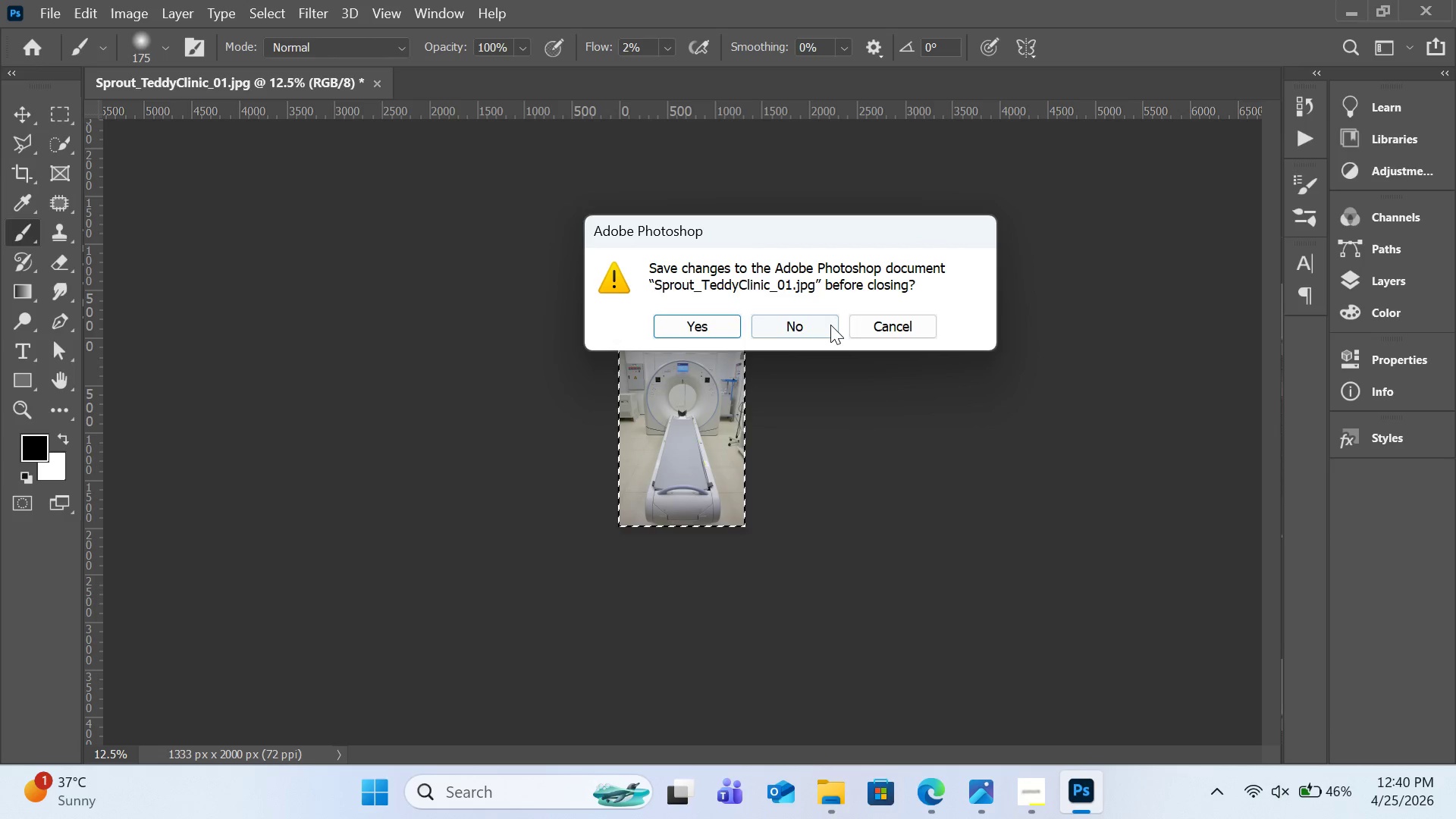 
left_click([830, 325])
 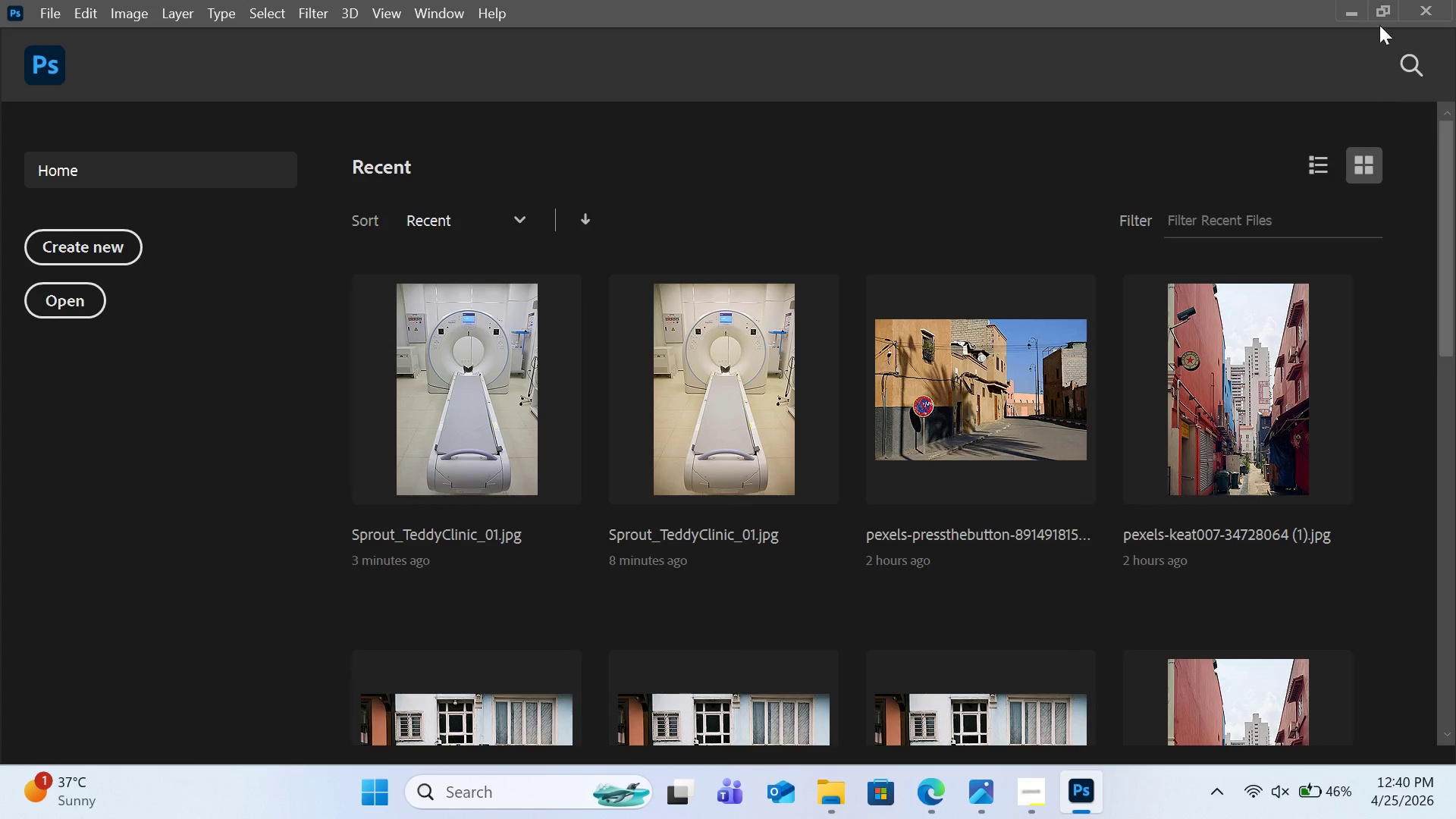 
left_click([1352, 2])